 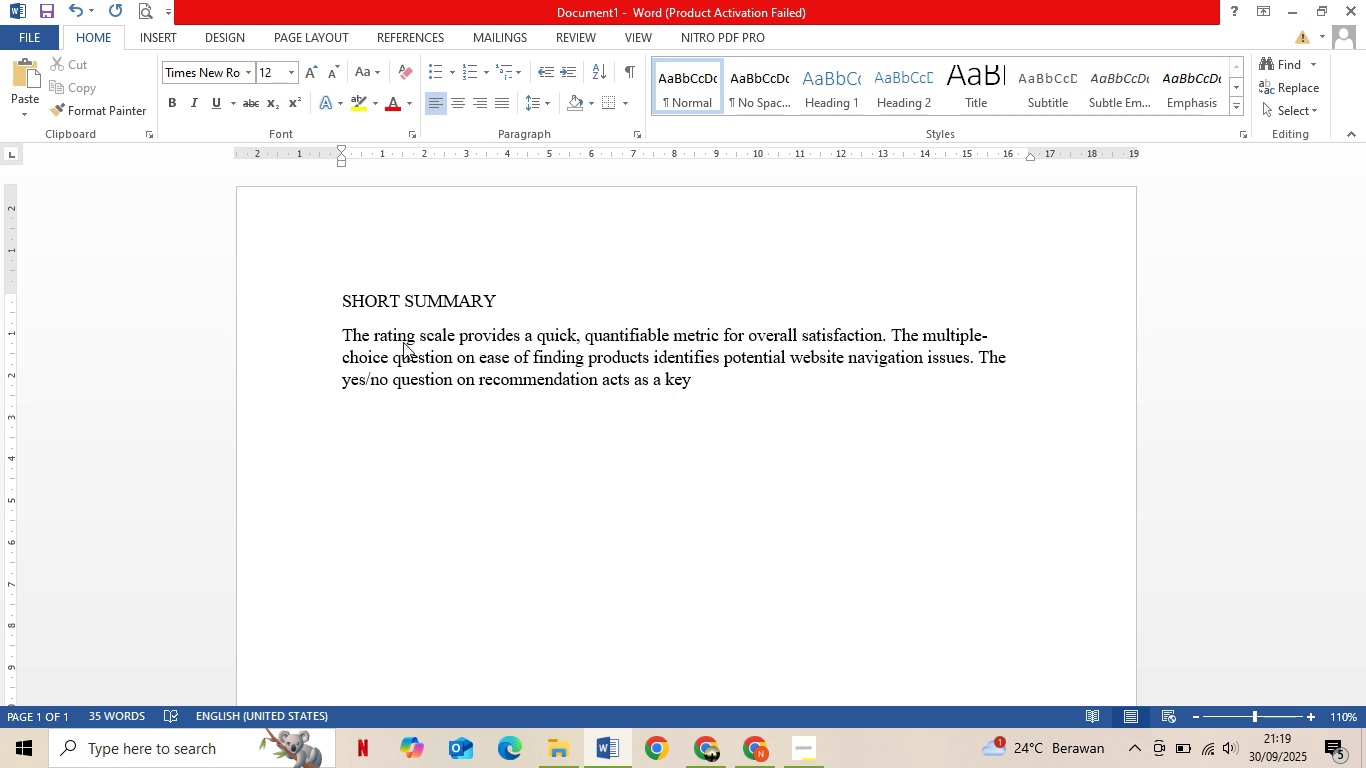 
type(loyalty indicator. )
 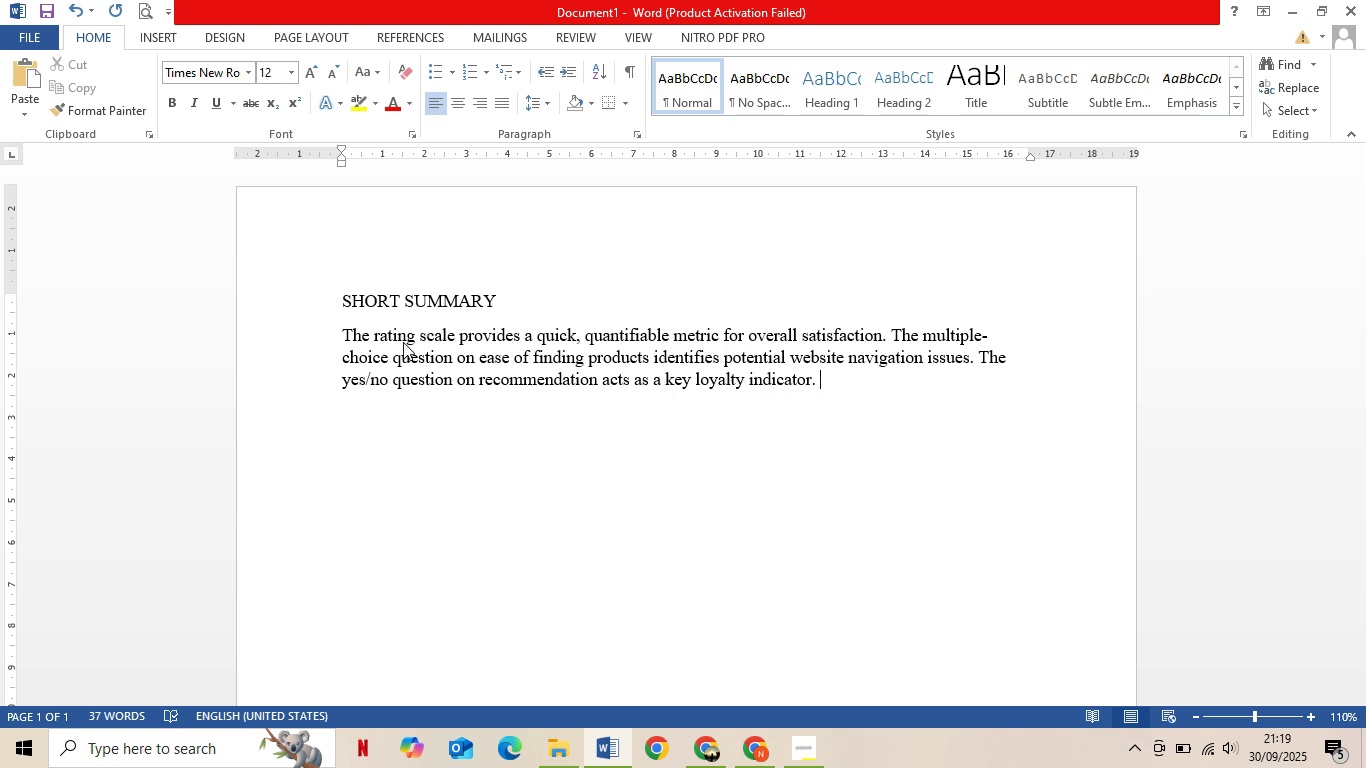 
type(The short answr)
key(Backspace)
type(er abour )
key(Backspace)
key(Backspace)
type(t the pi)
key(Backspace)
type(urchased product helps contec)
key(Backspace)
type(xtualize the feedback )
 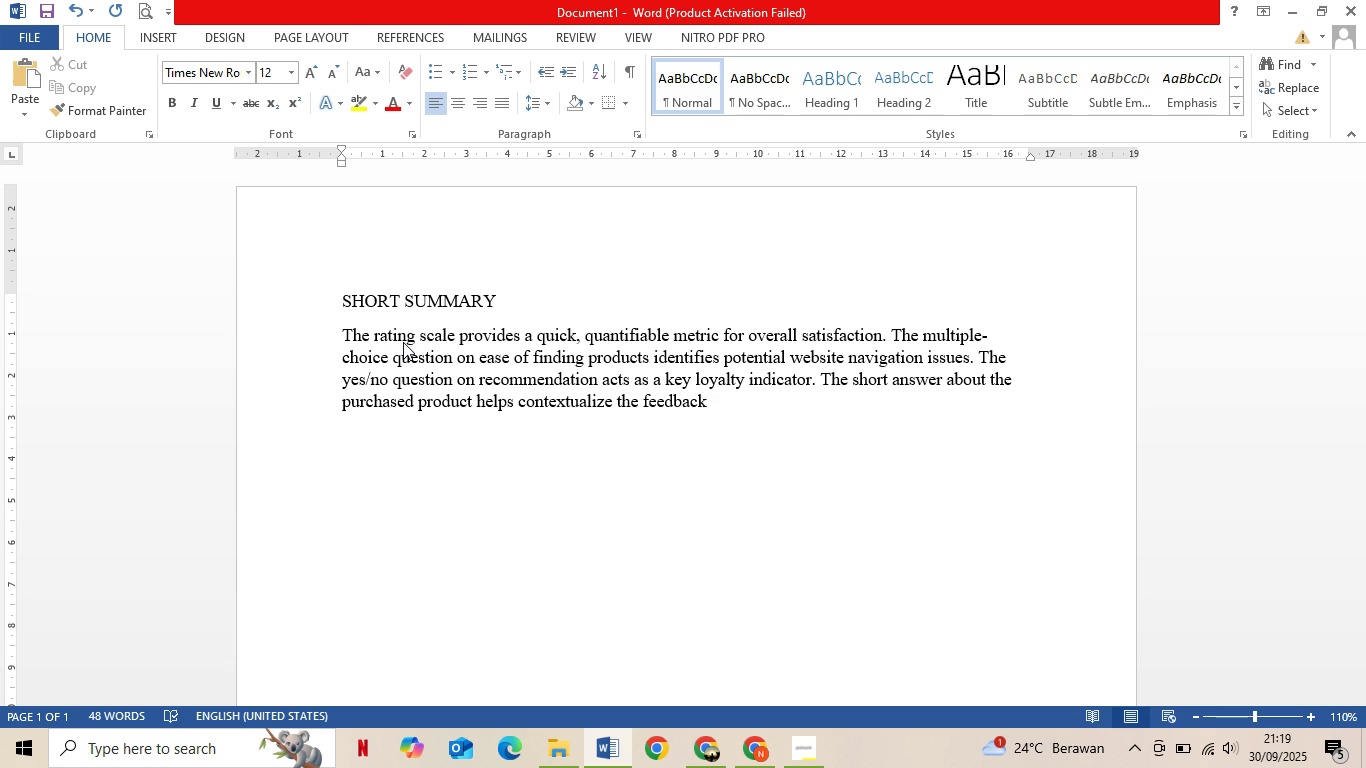 
wait(5.43)
 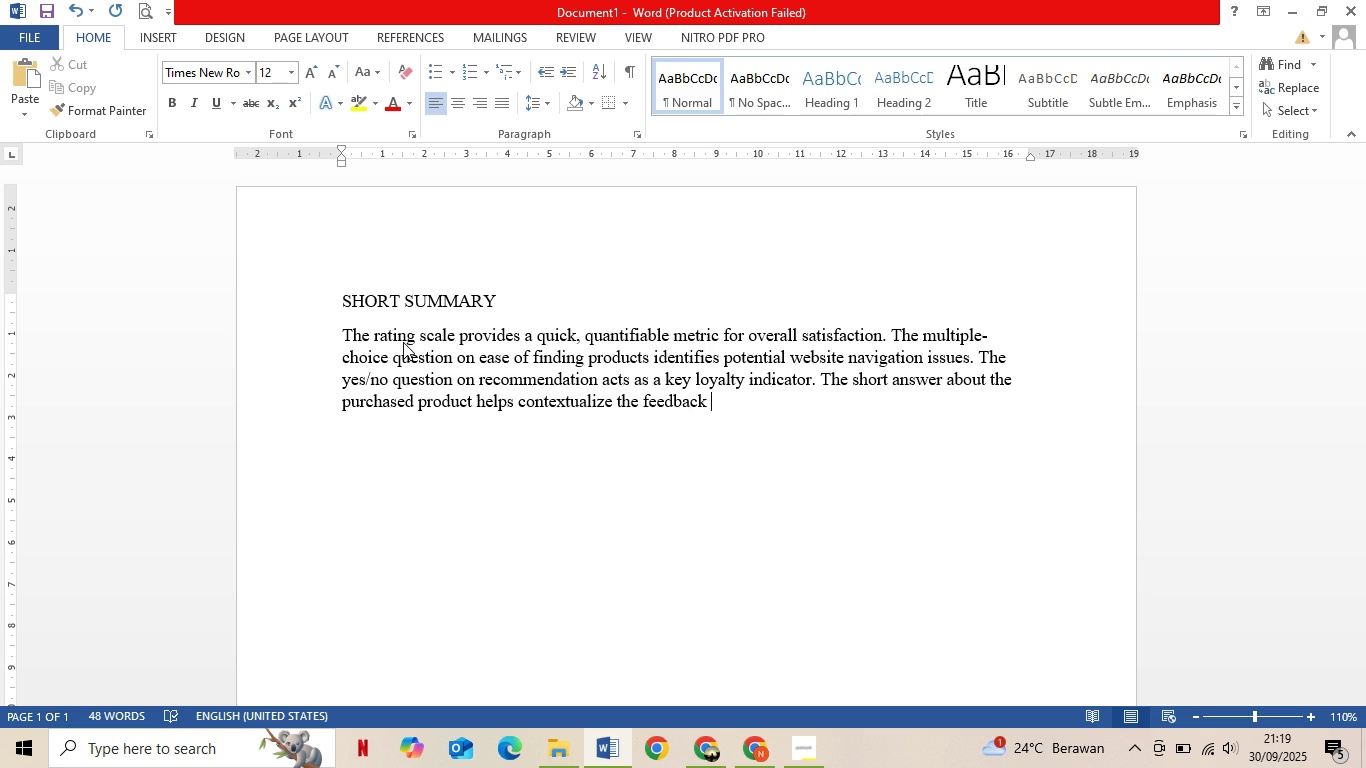 
key(Backspace)
type(. Finally, the open-ended commend section captures qualitative insights)
 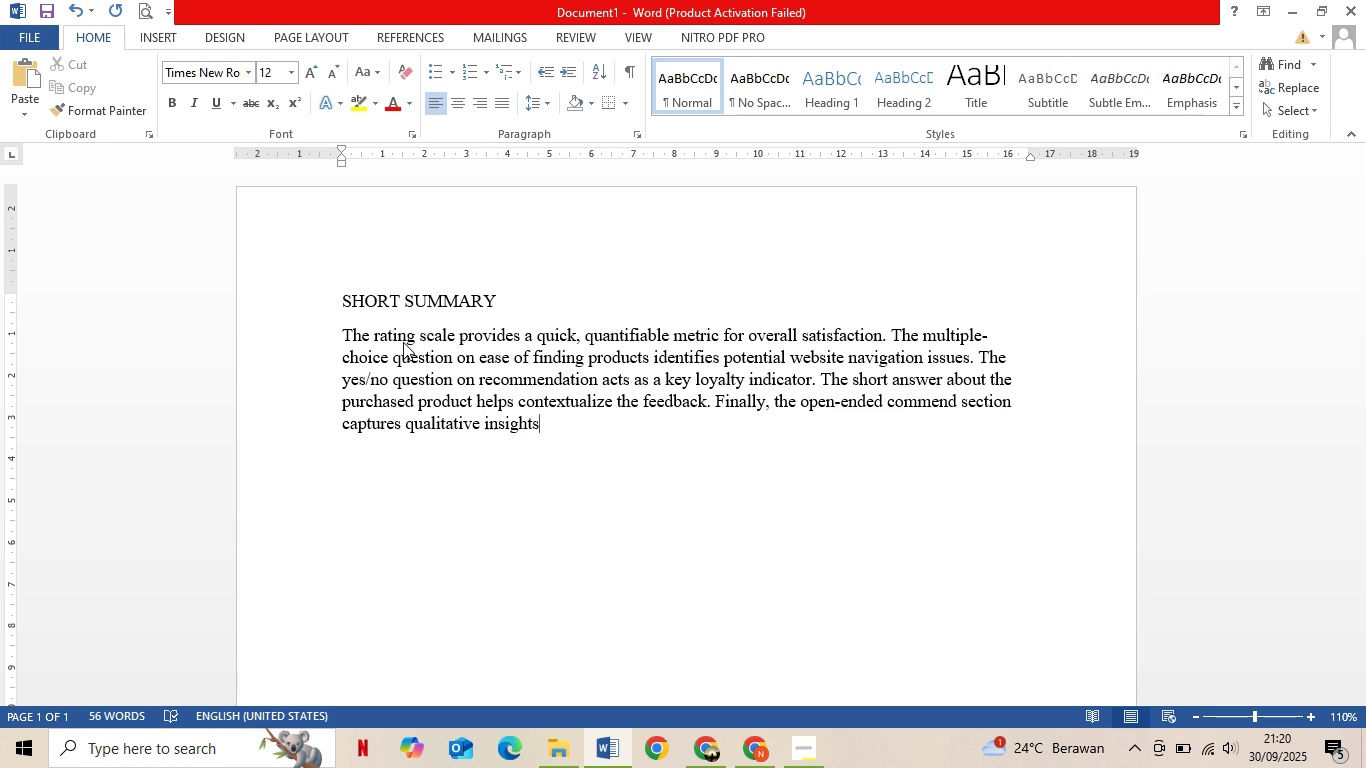 
type( and specific suggestions.)